 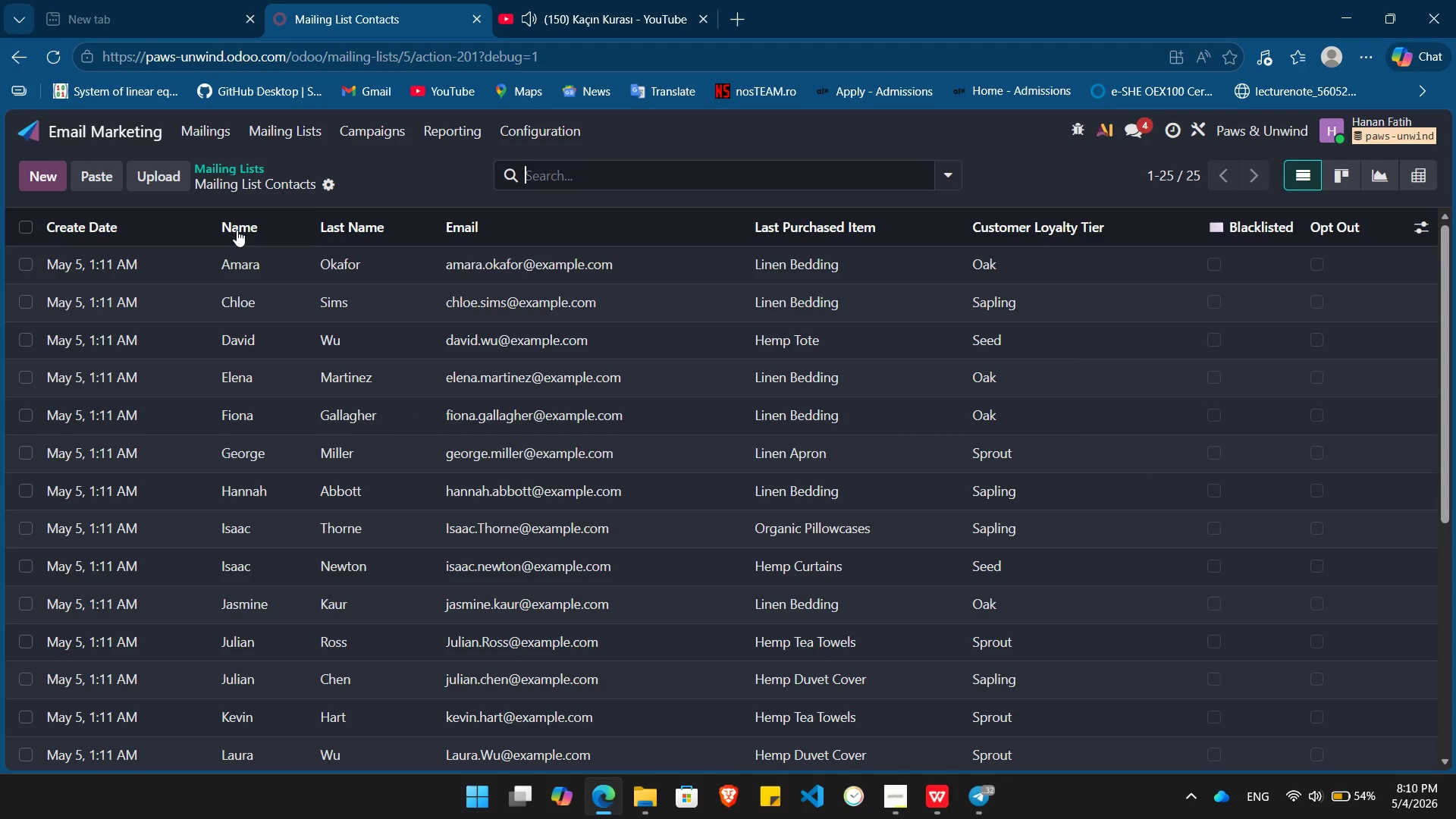 
key(PrintScreen)
 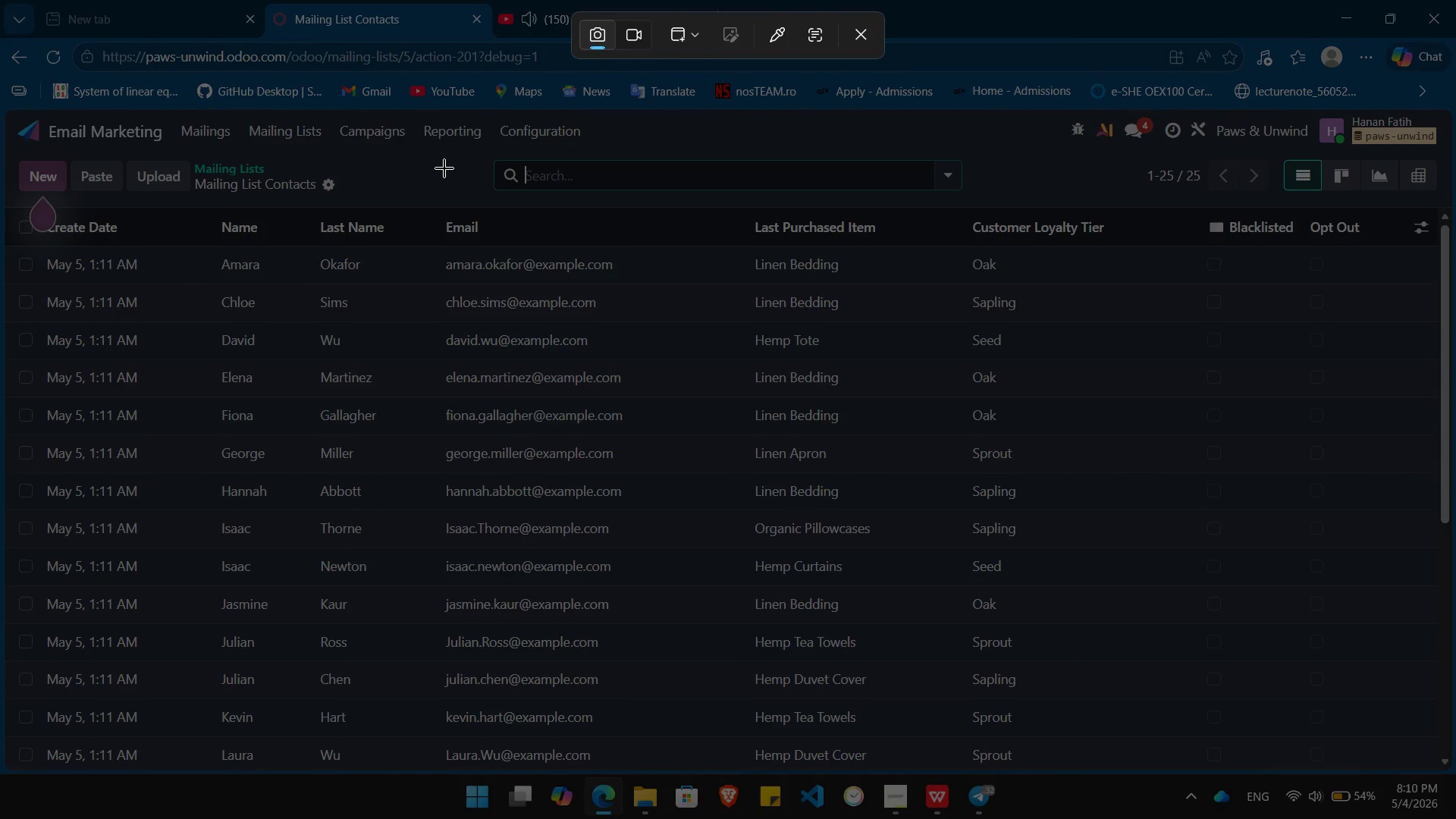 
left_click([444, 168])
 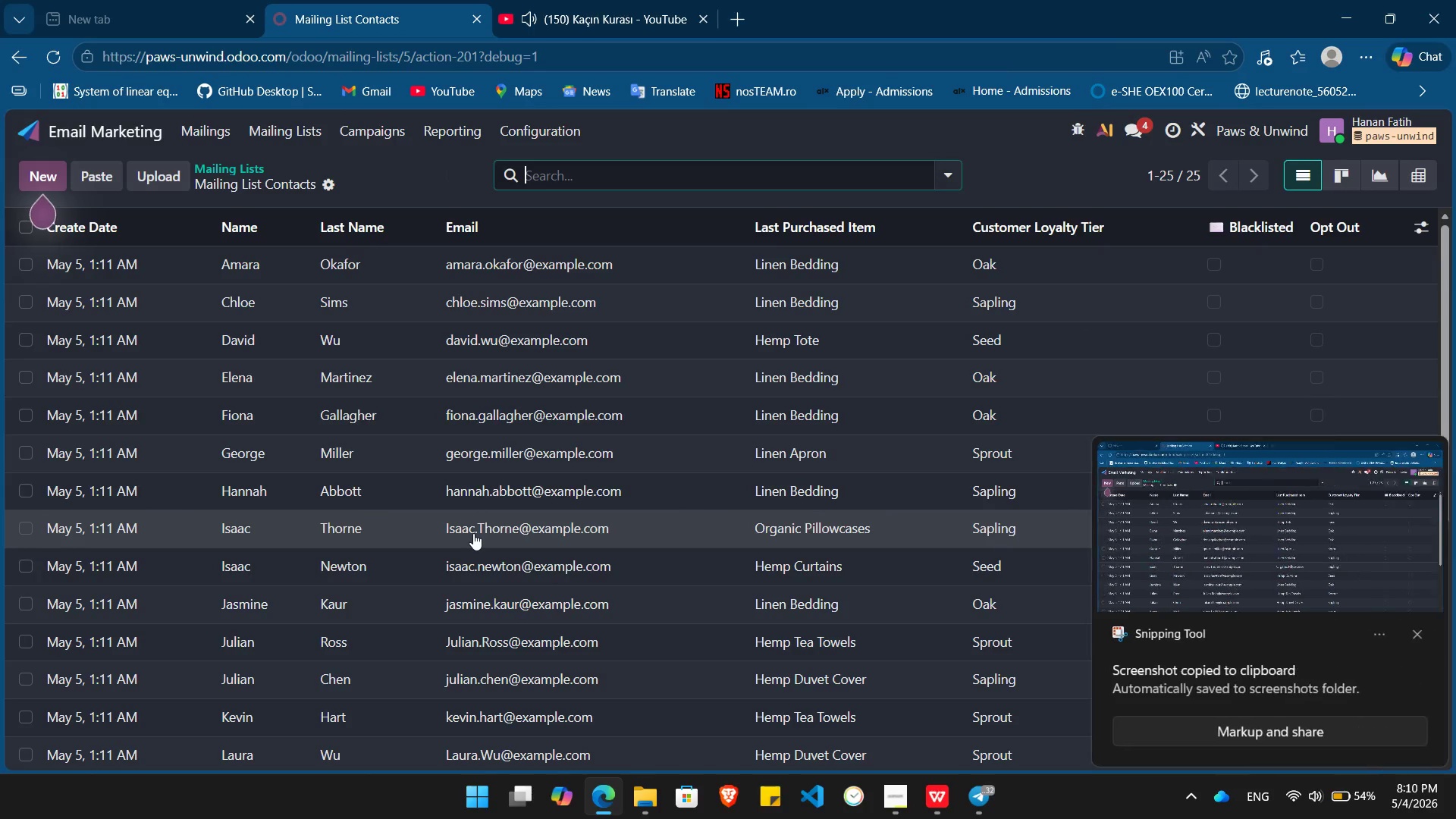 
left_click([391, 176])
 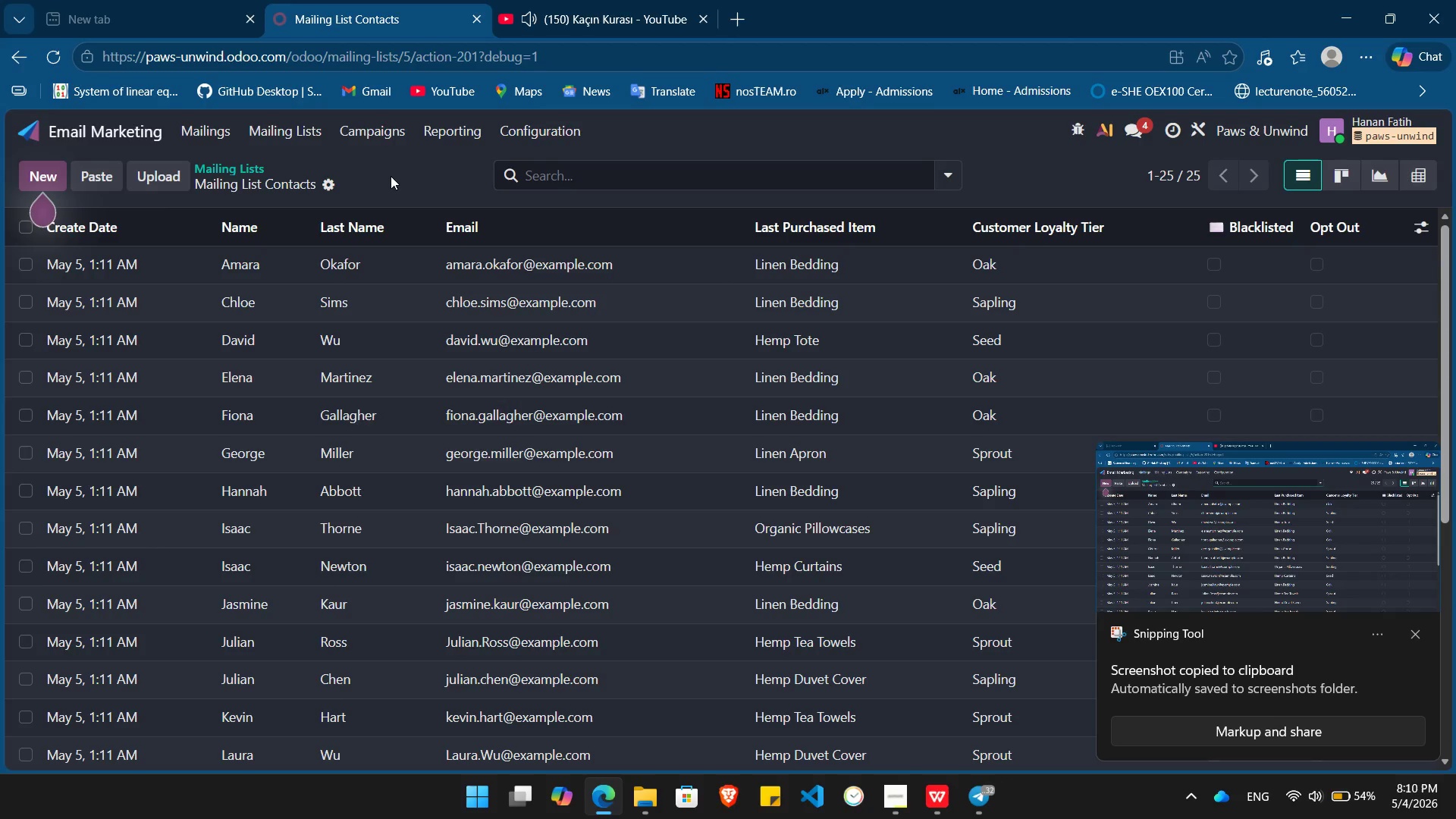 
key(Alt+AltLeft)
 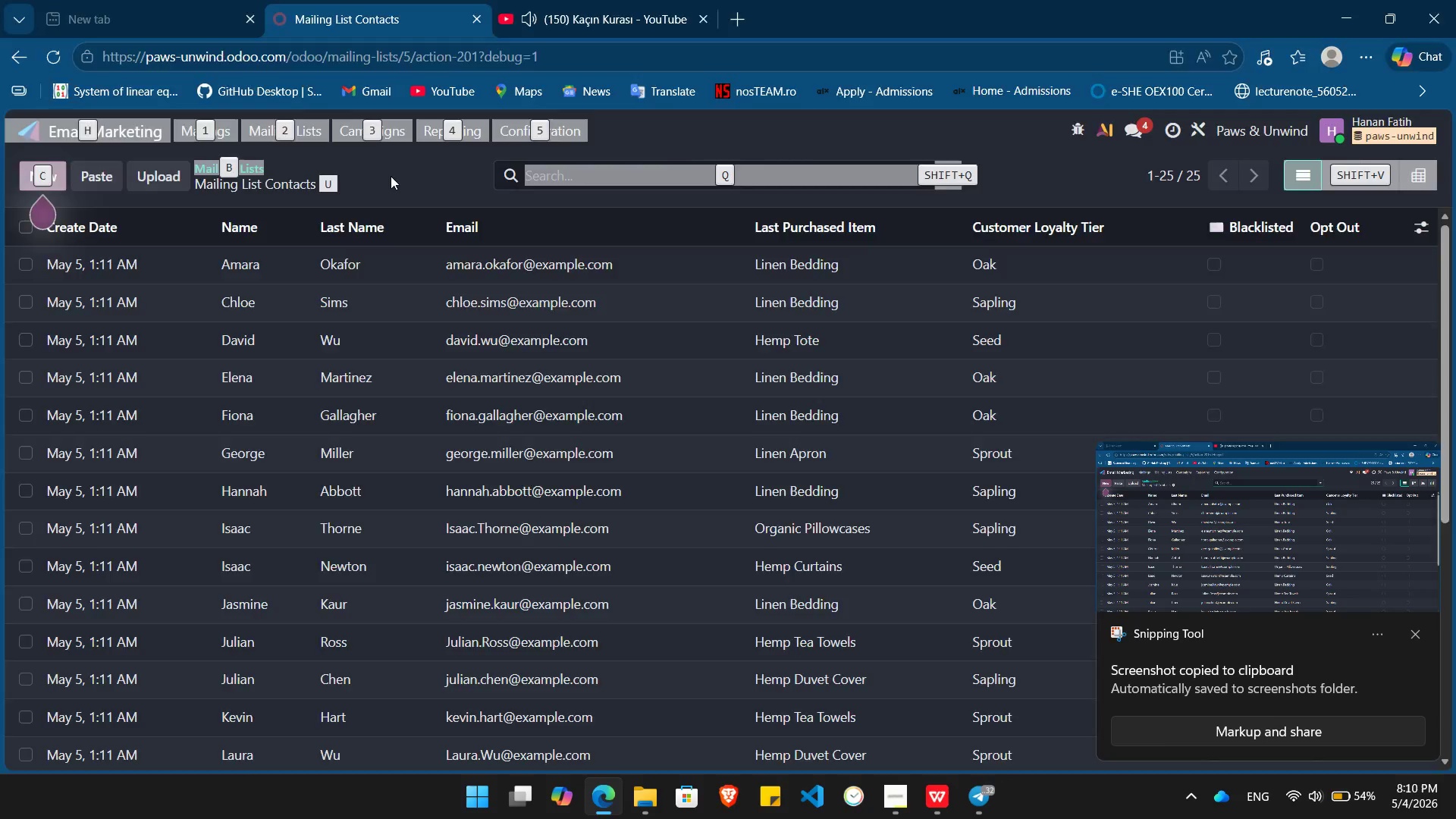 
key(Alt+Tab)